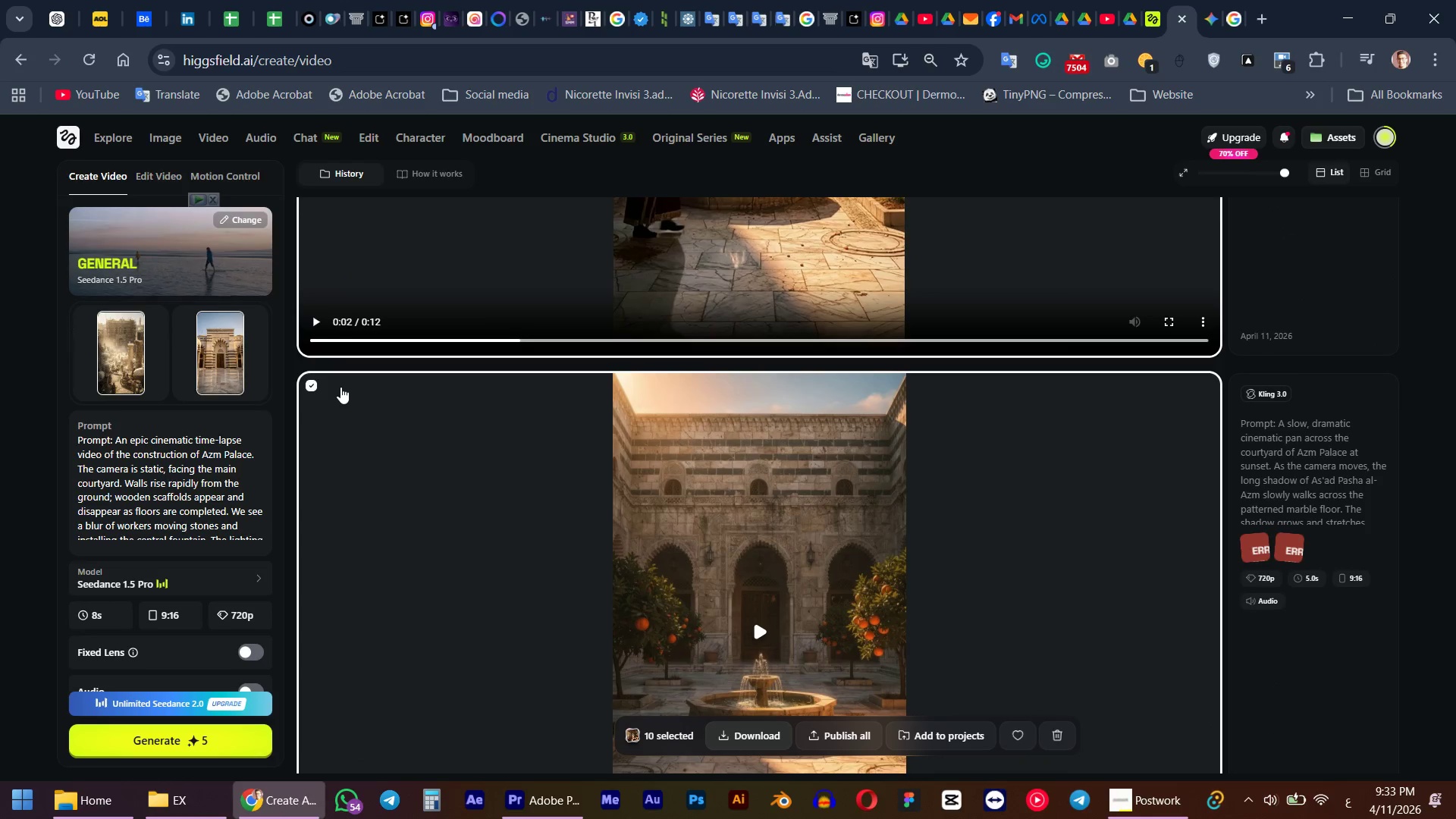 
scroll: coordinate [353, 460], scroll_direction: down, amount: 8.0
 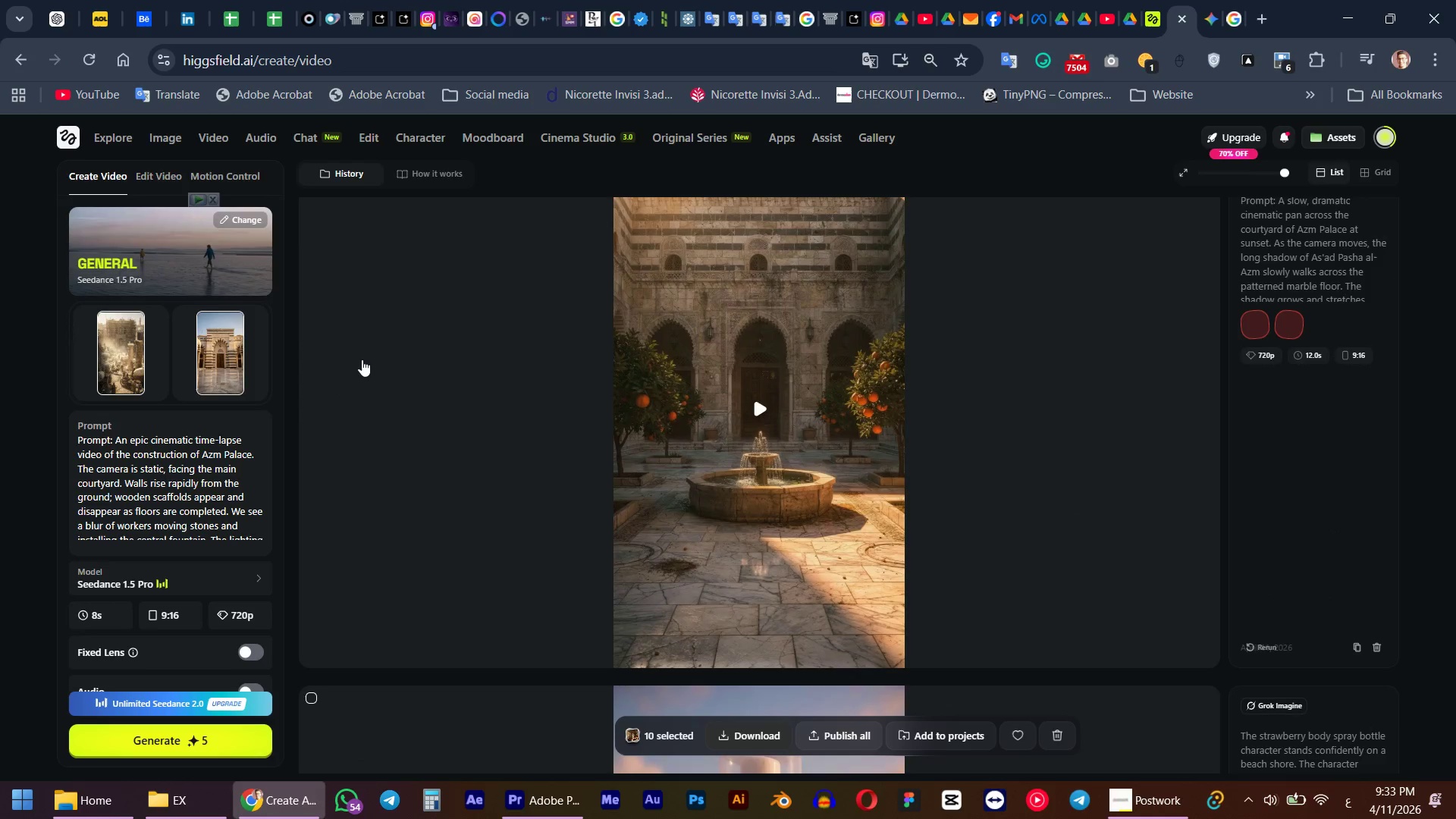 
scroll: coordinate [363, 365], scroll_direction: up, amount: 2.0
 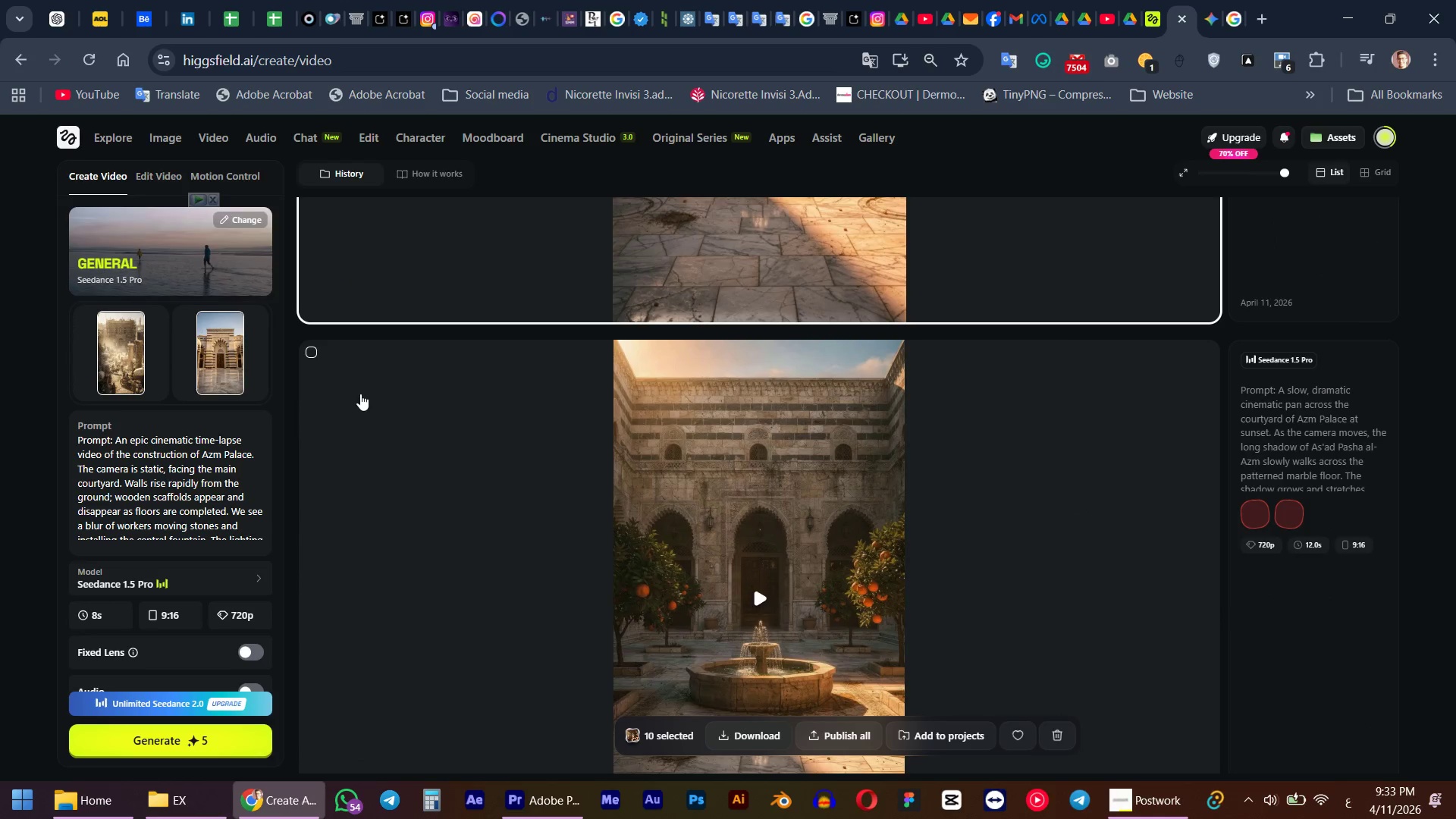 
left_click([360, 394])
 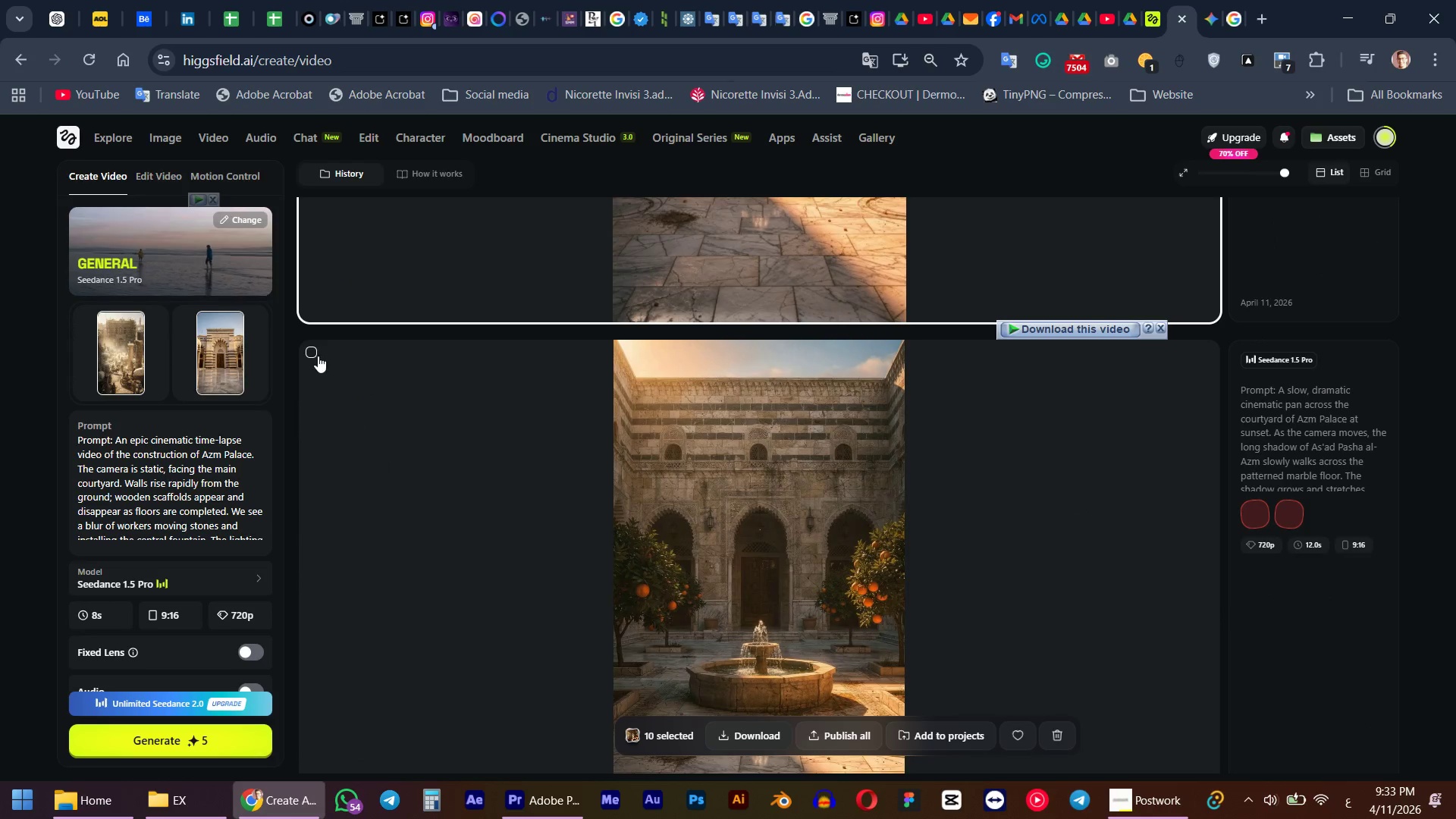 
left_click([318, 354])
 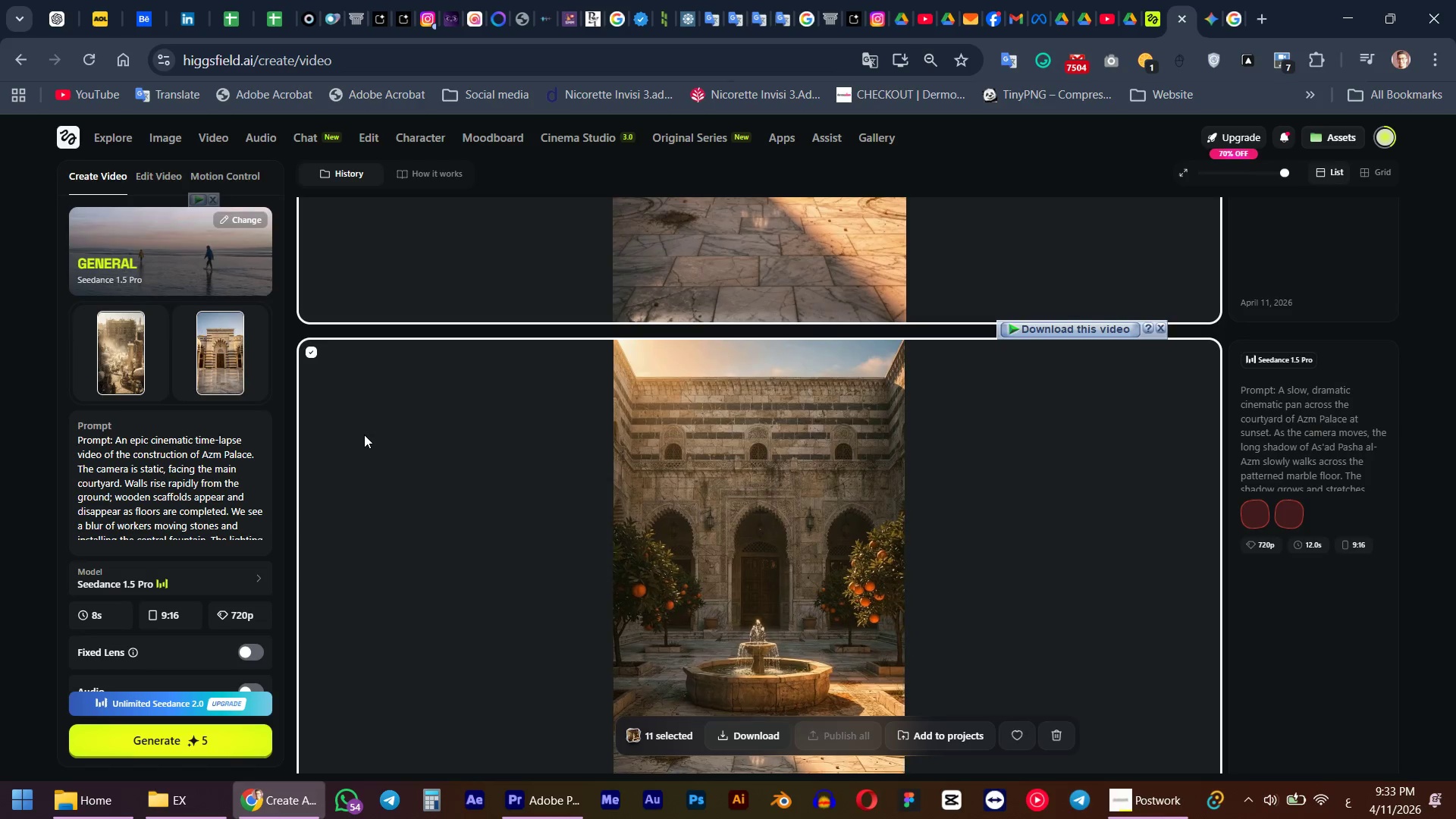 
scroll: coordinate [364, 435], scroll_direction: down, amount: 4.0
 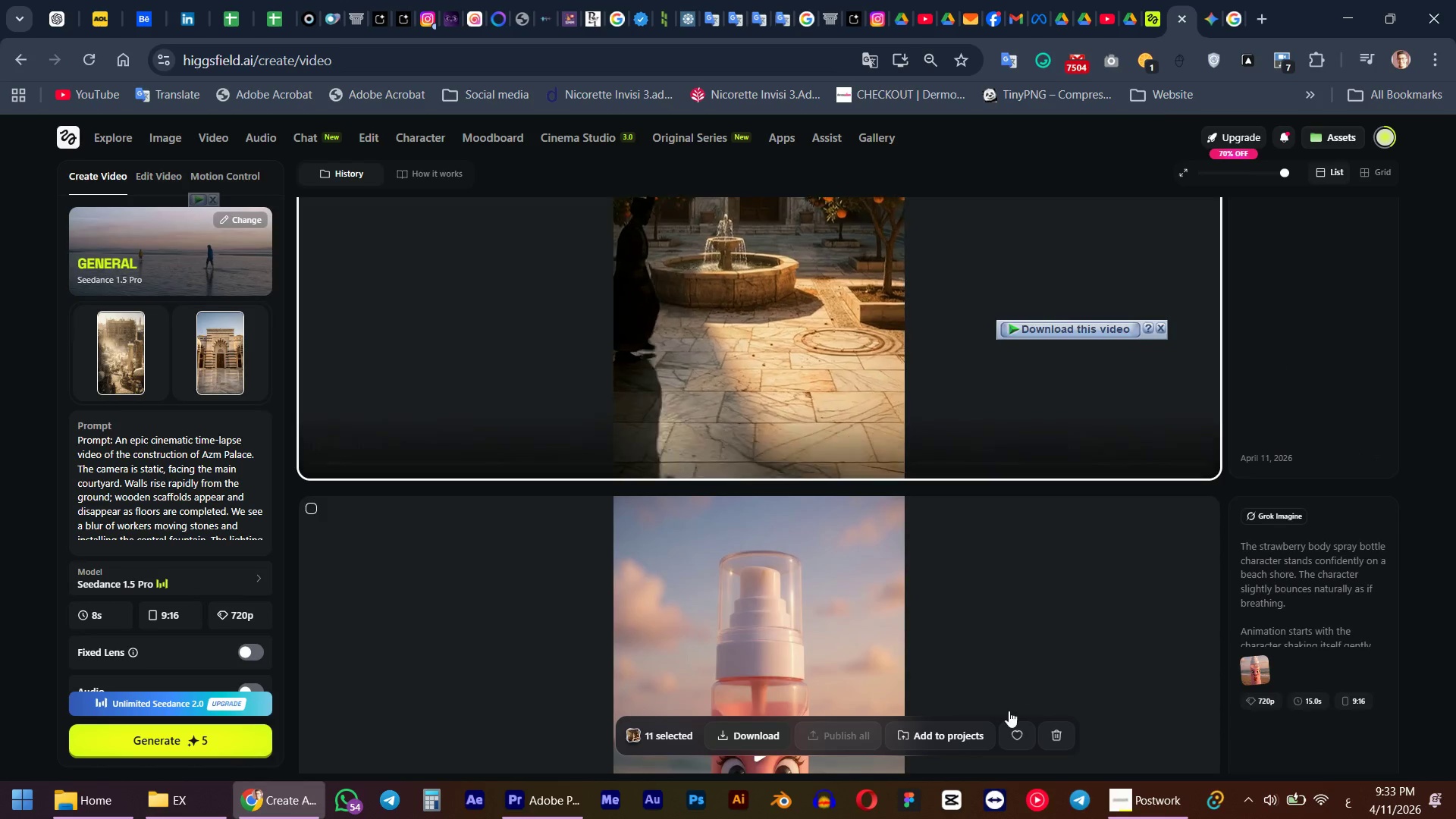 
left_click([1062, 739])
 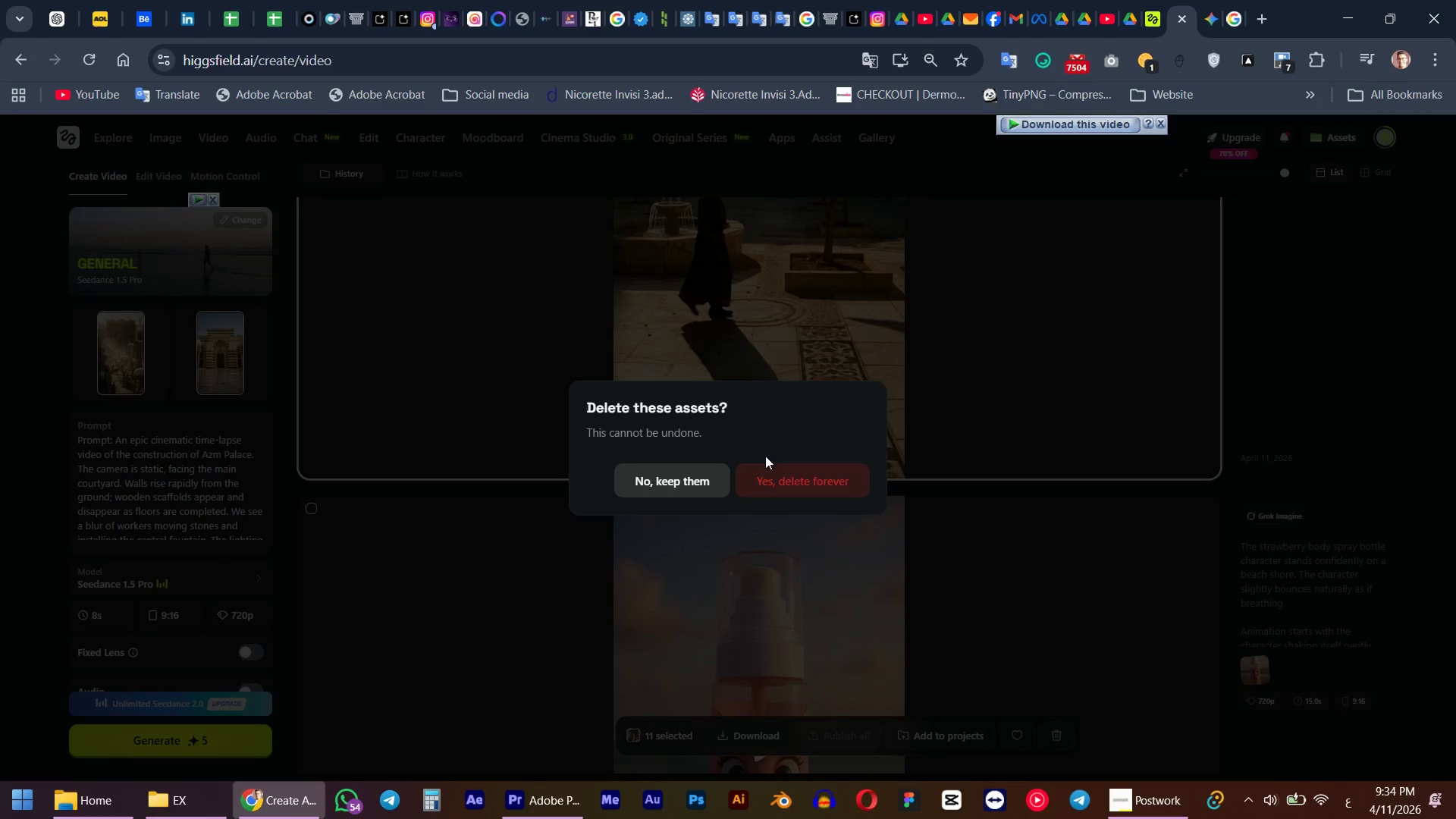 
left_click([791, 469])
 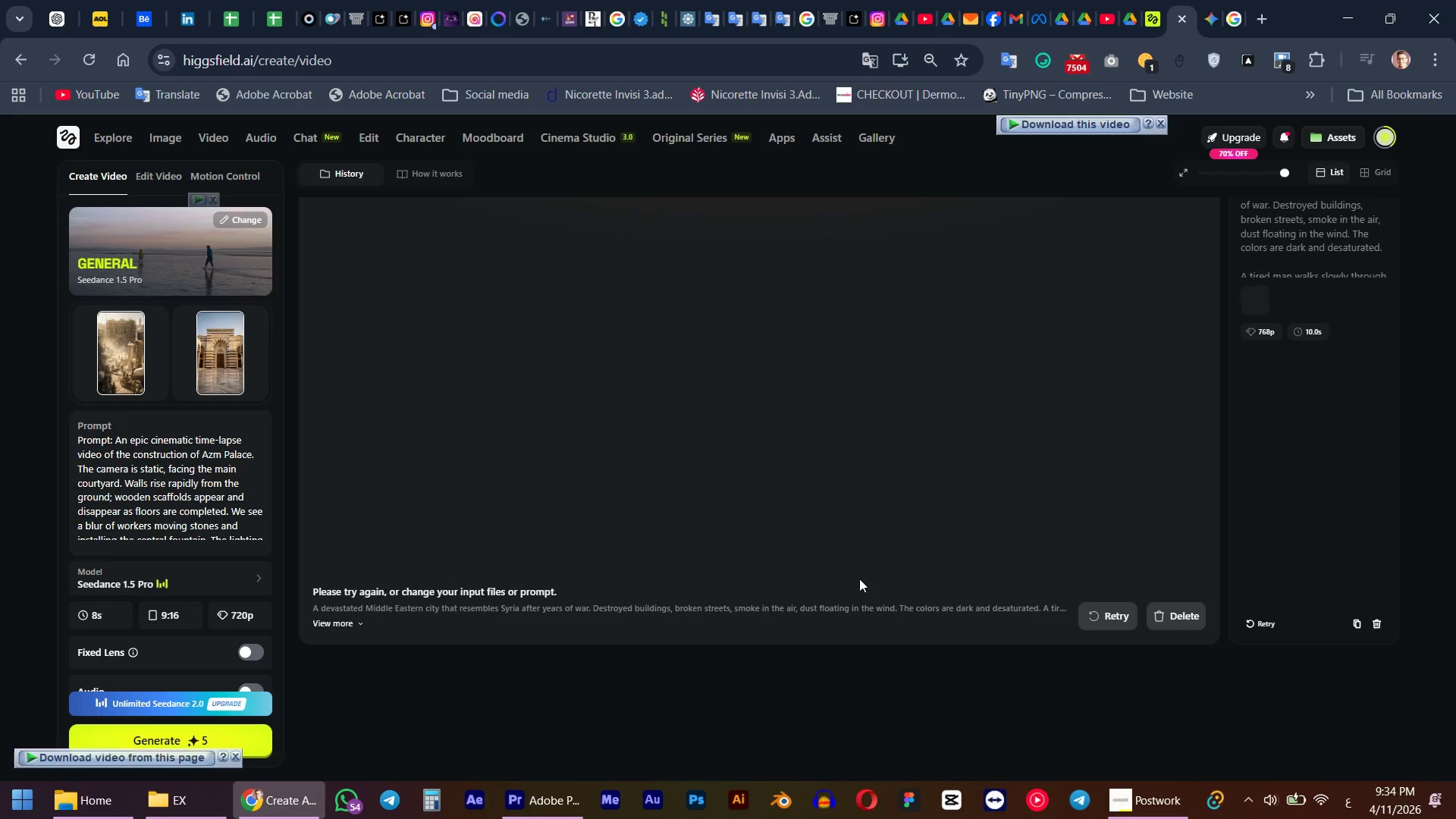 
scroll: coordinate [892, 547], scroll_direction: up, amount: 22.0
 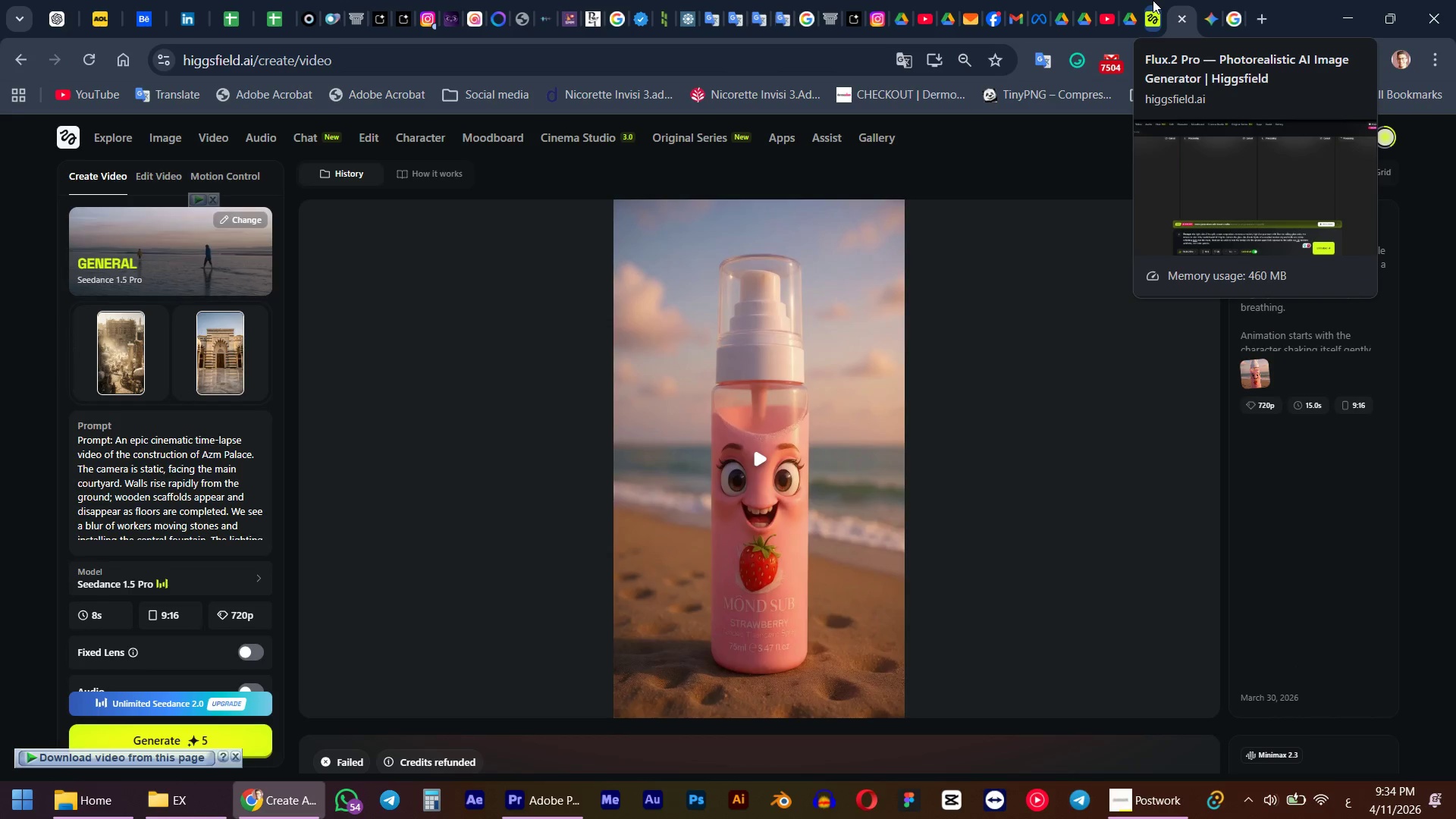 
left_click([1150, 0])
 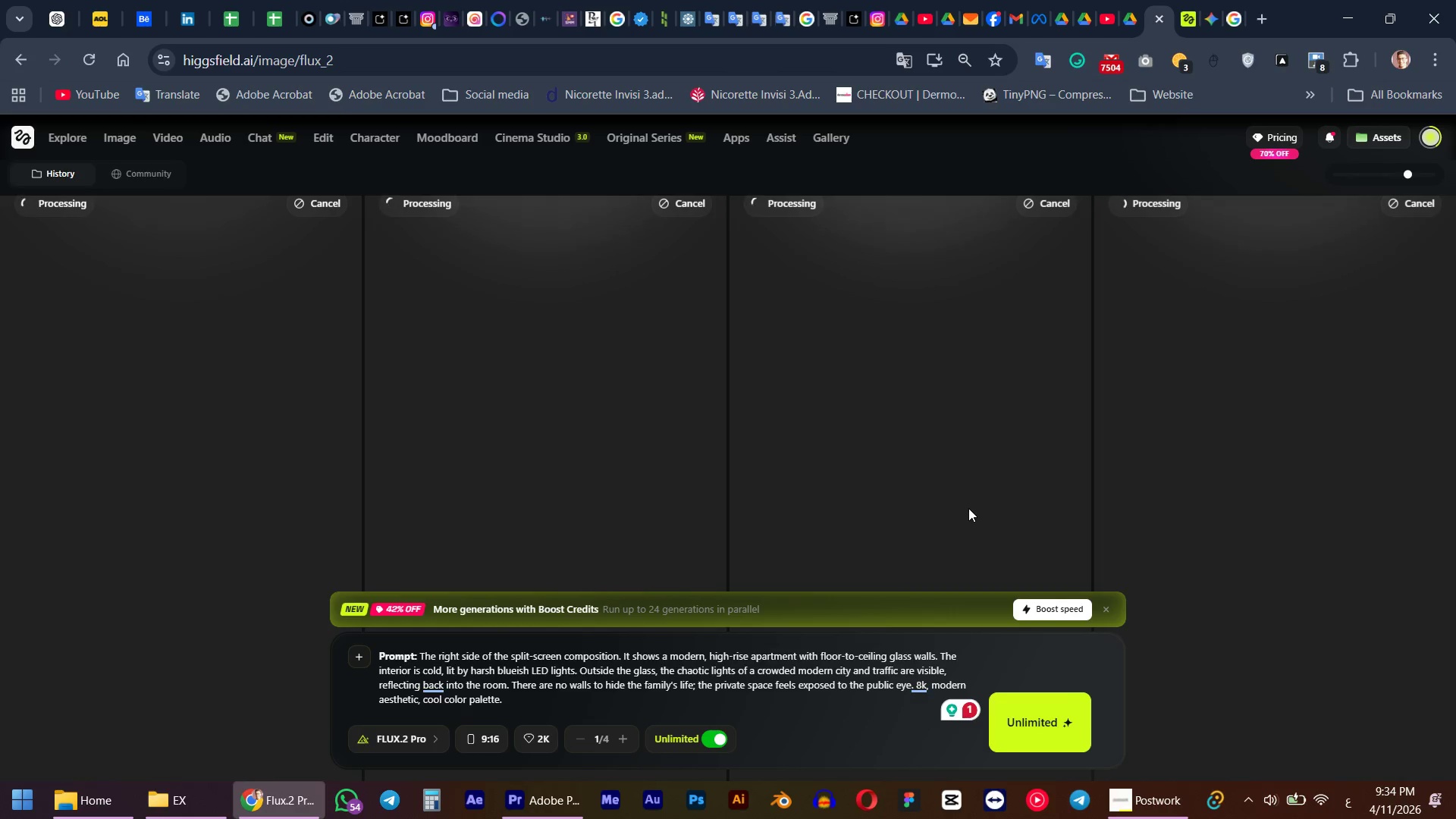 
scroll: coordinate [959, 473], scroll_direction: none, amount: 0.0
 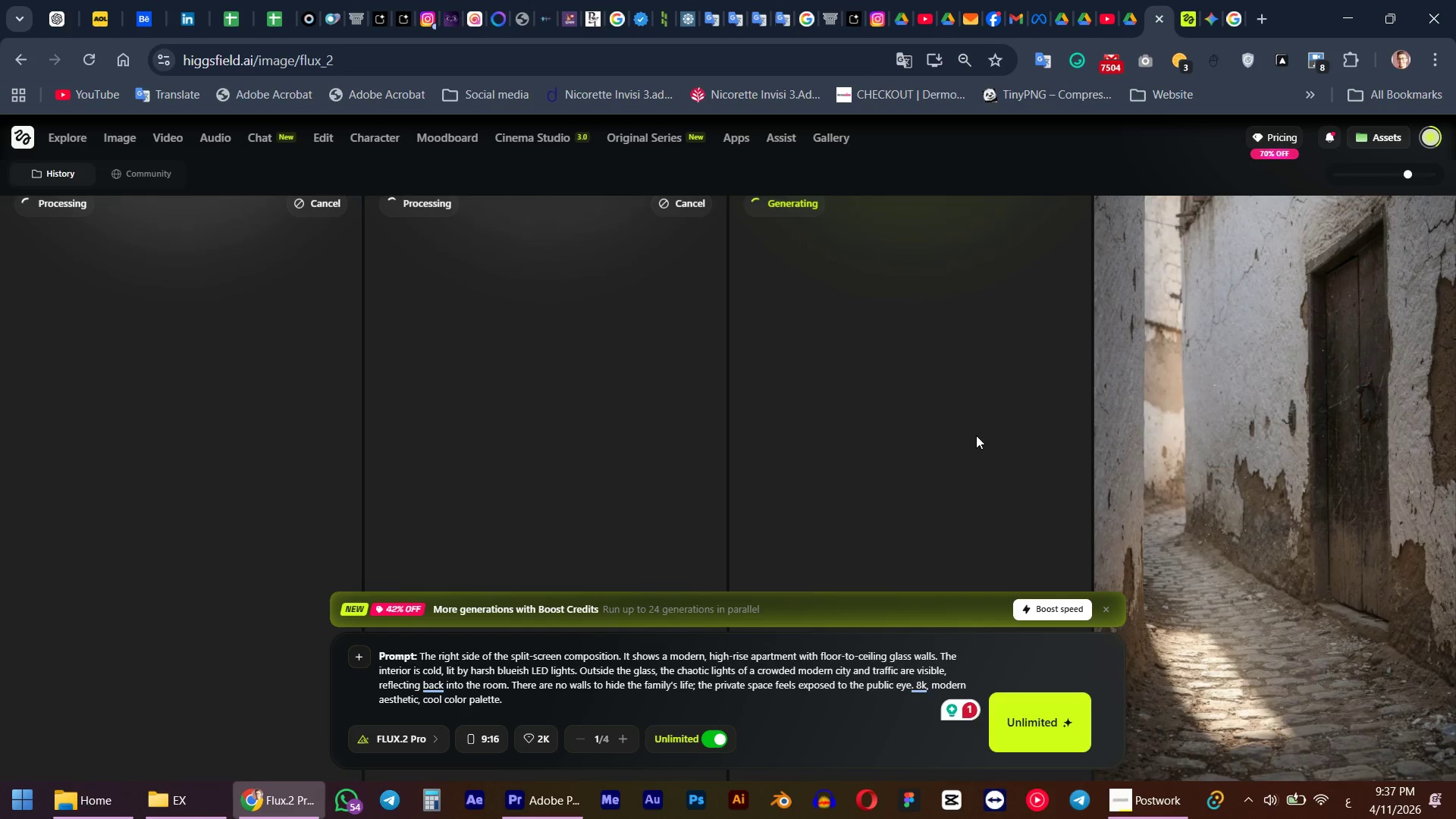 
wait(220.96)
 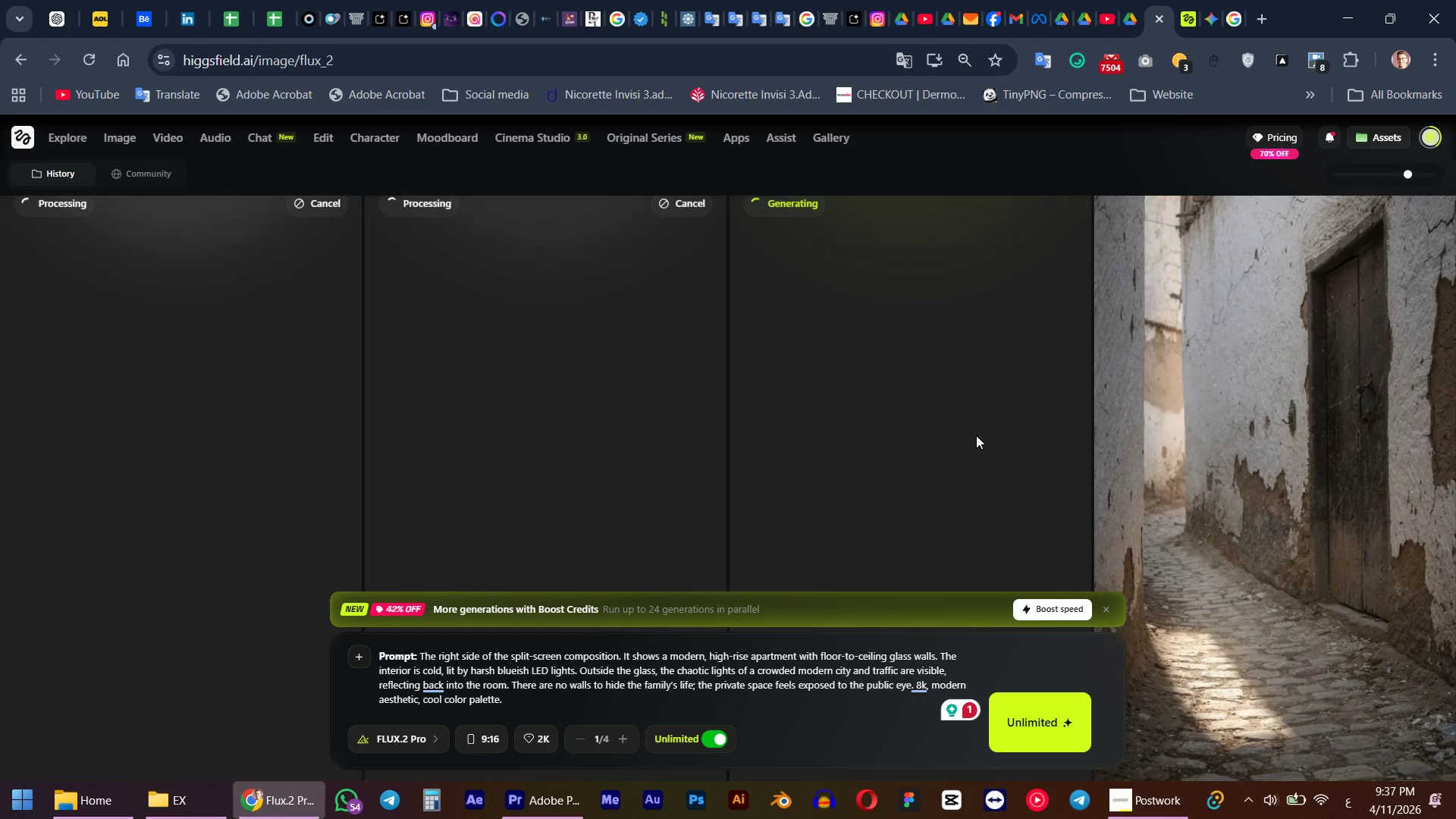 
scroll: coordinate [965, 403], scroll_direction: down, amount: 4.0
 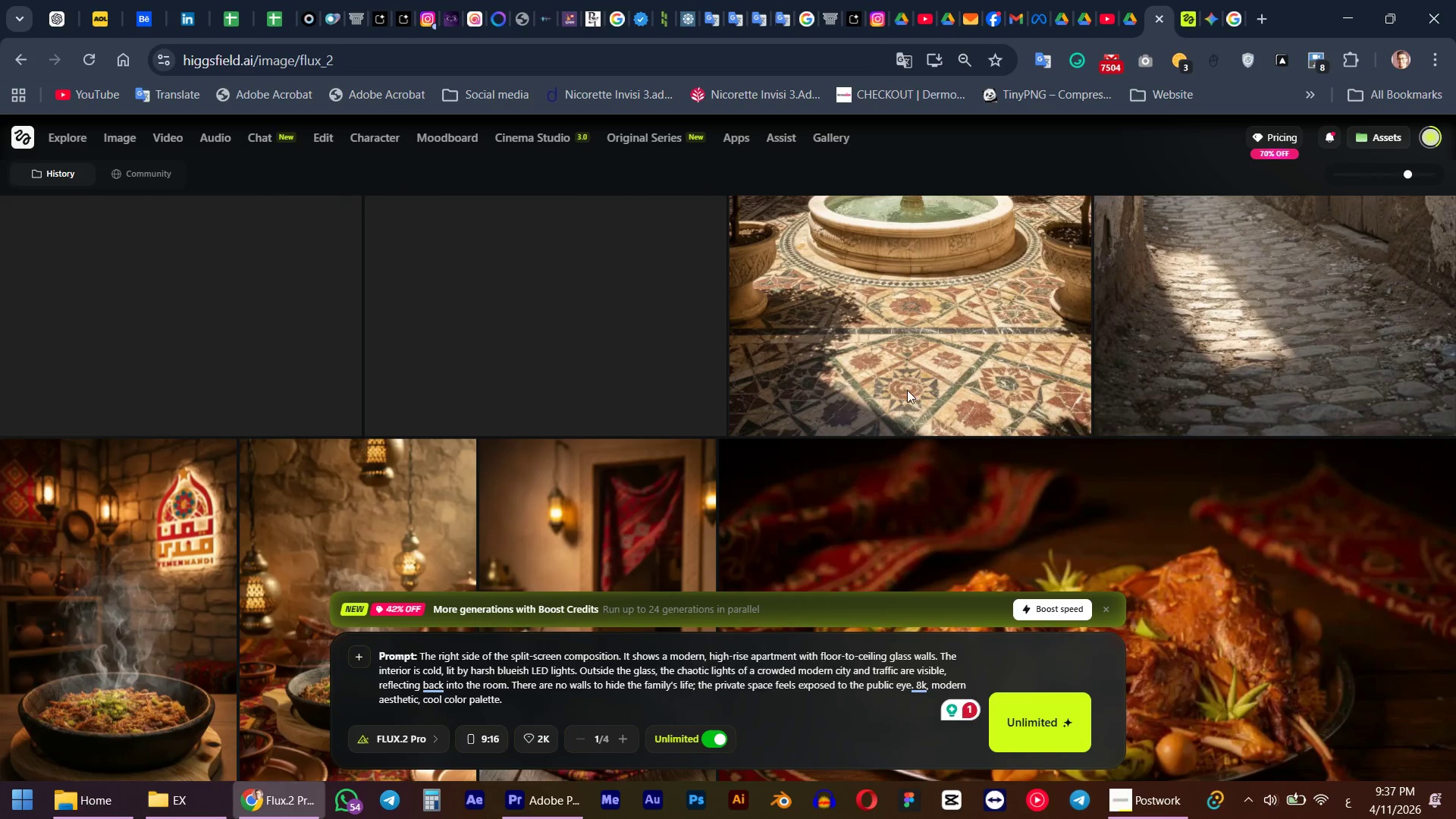 
scroll: coordinate [1078, 289], scroll_direction: up, amount: 7.0
 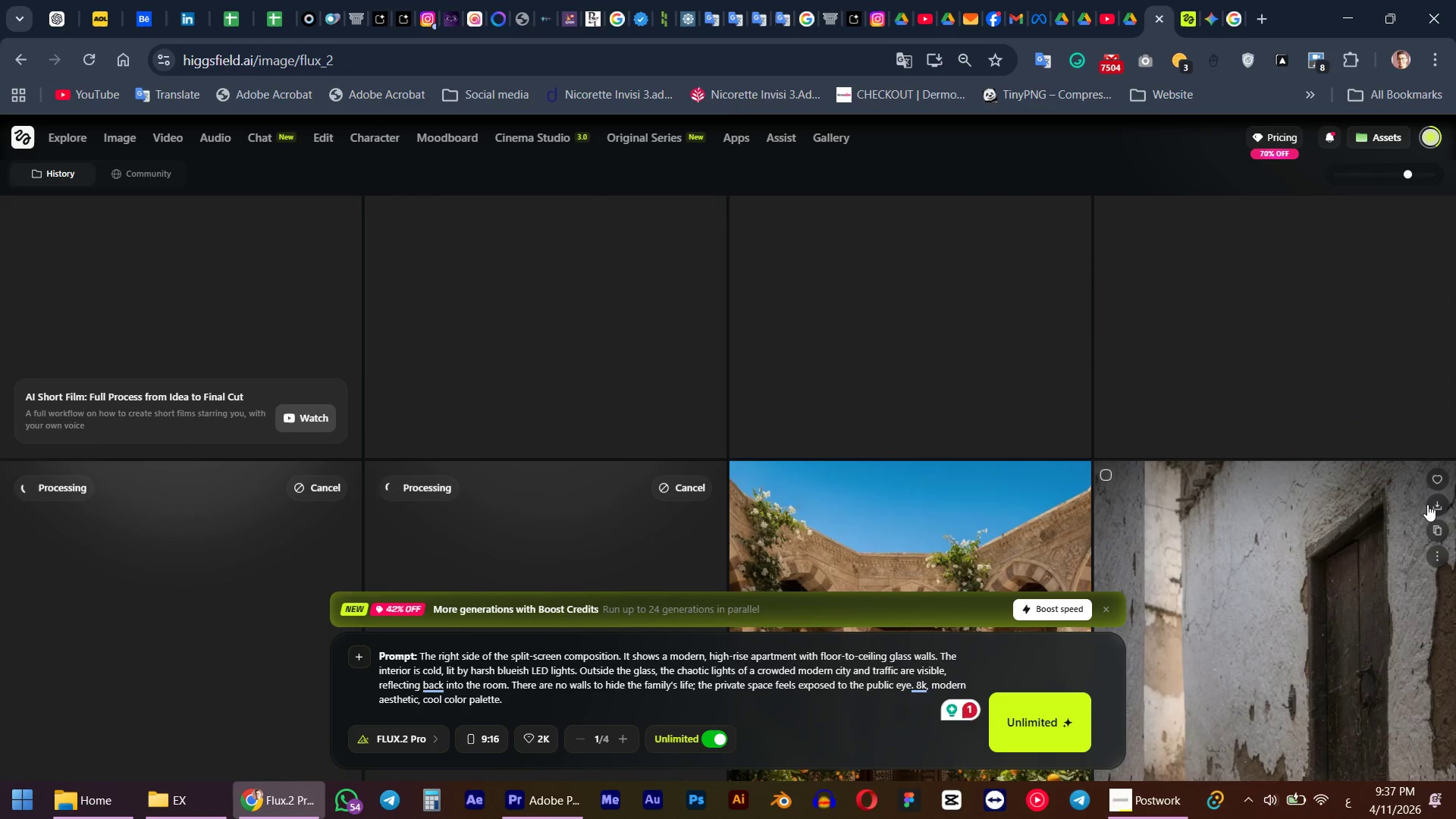 
left_click([1433, 506])
 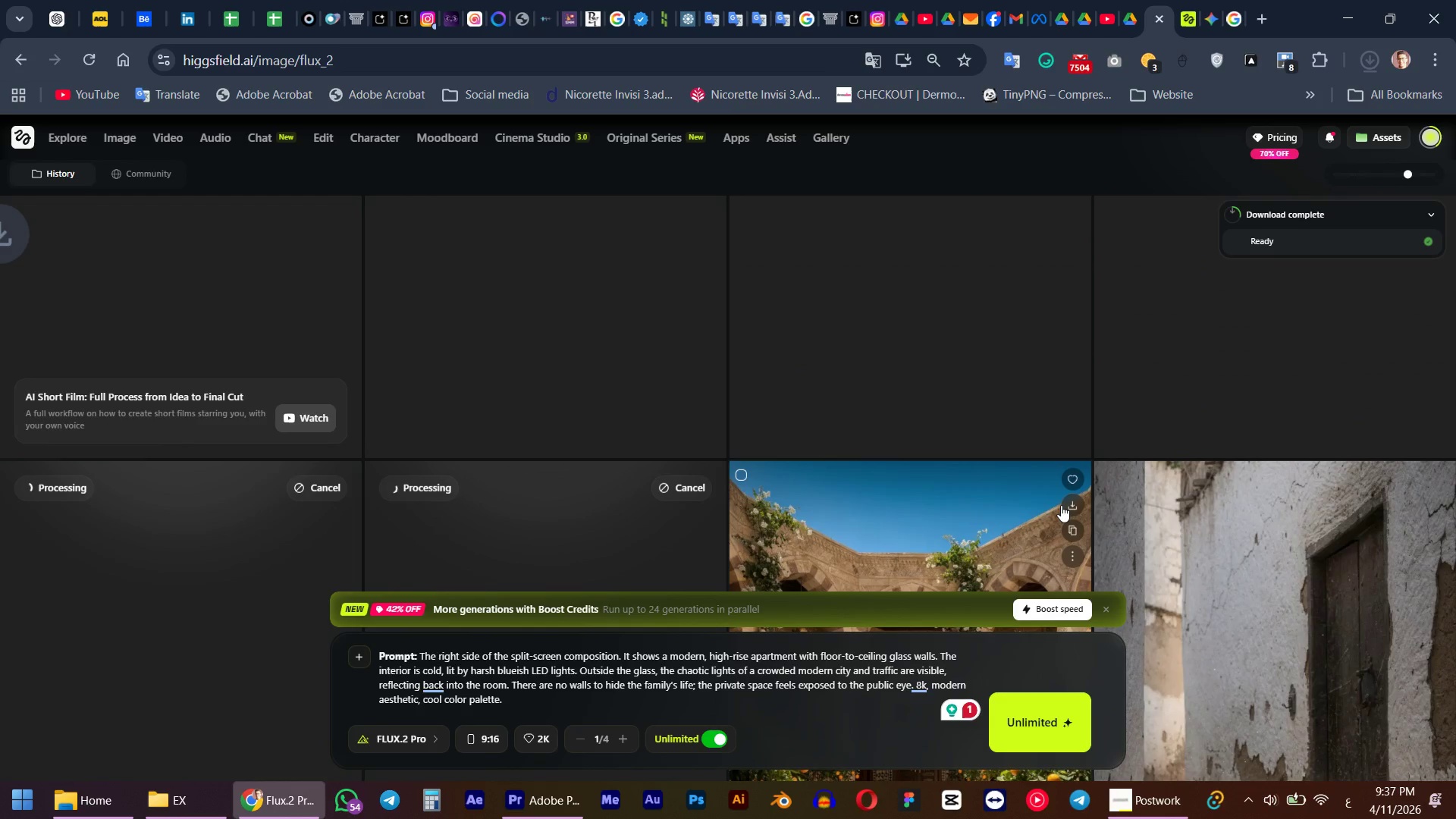 
left_click([1073, 507])
 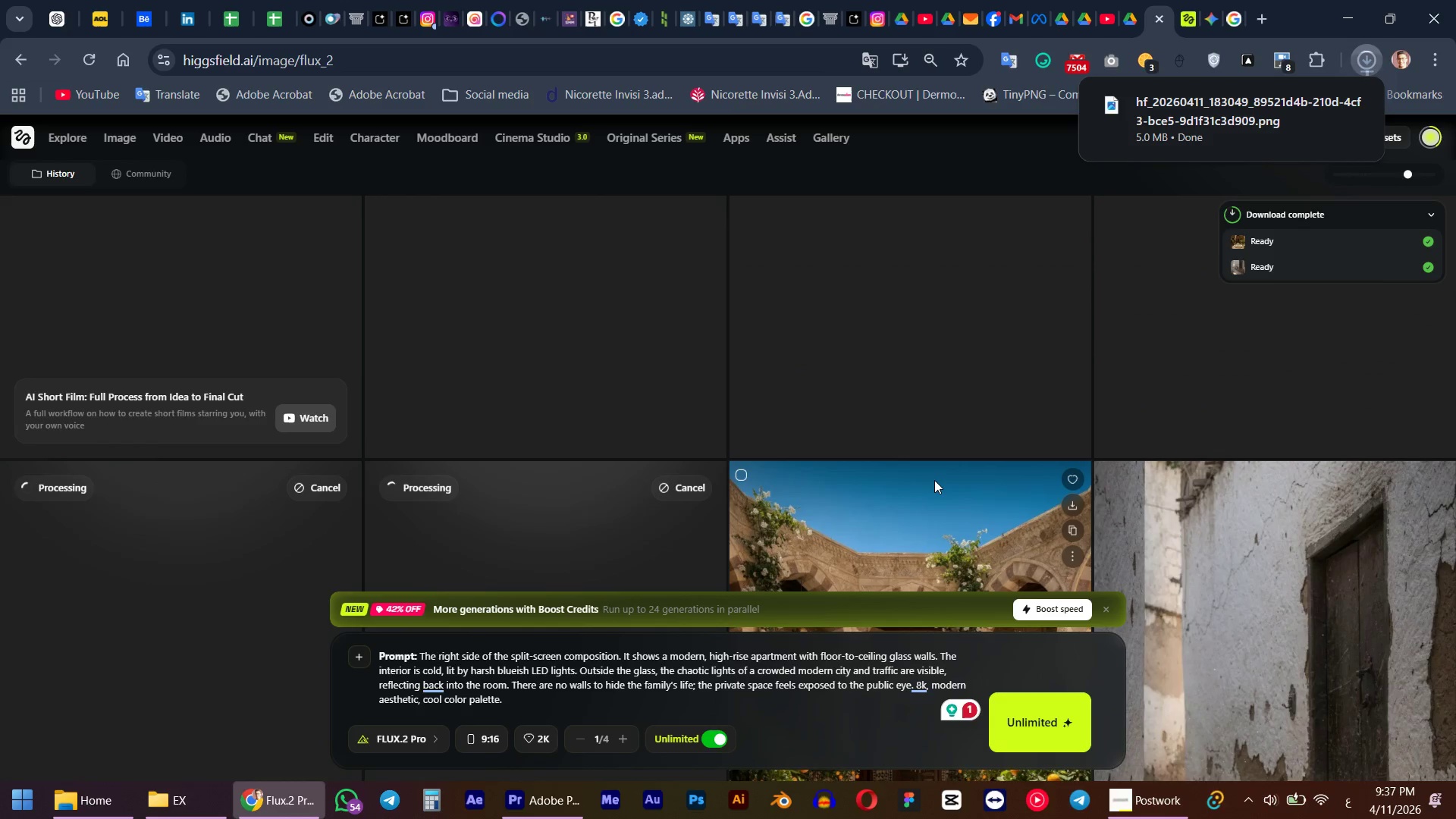 
scroll: coordinate [934, 480], scroll_direction: down, amount: 3.0
 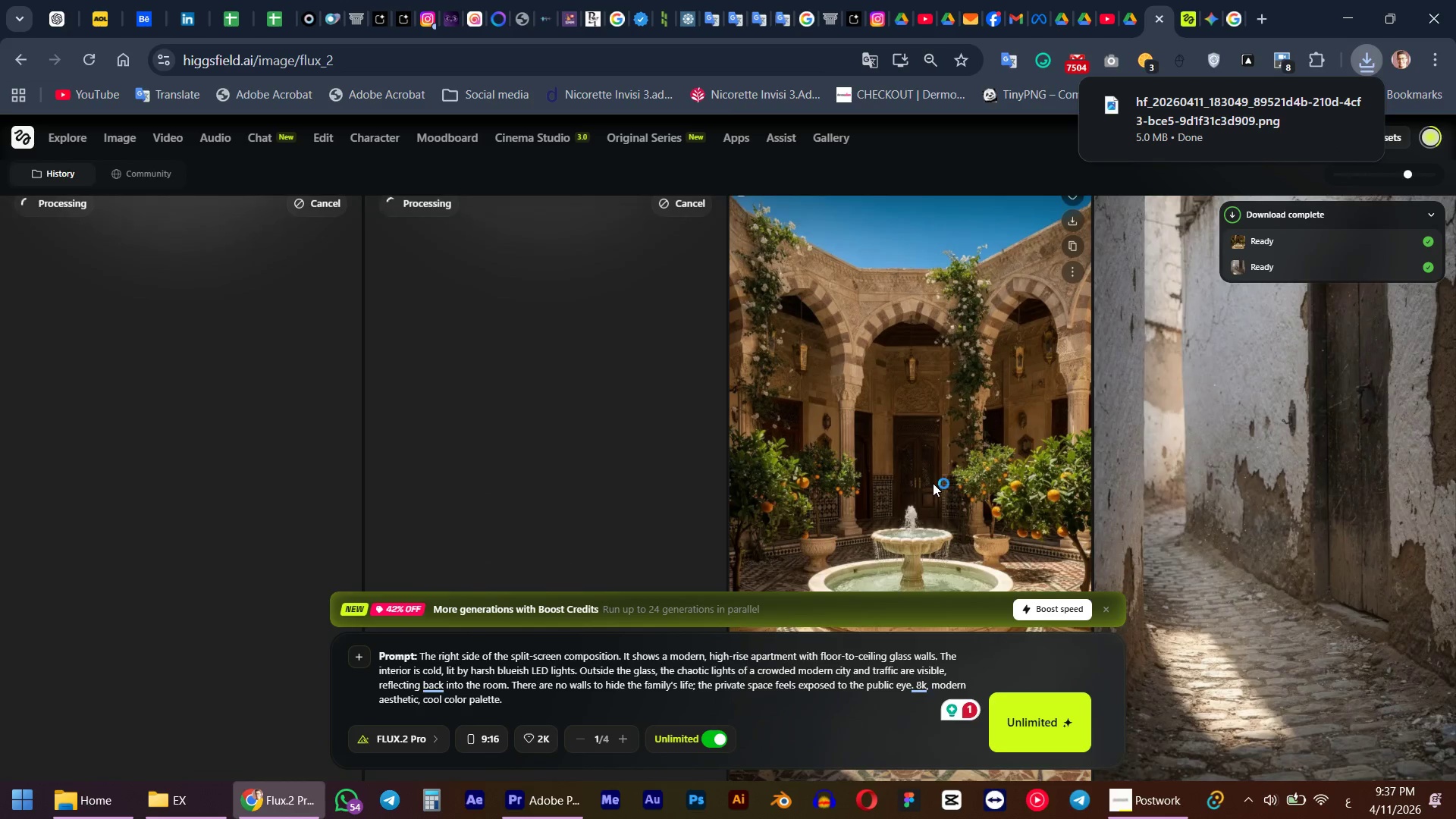 
scroll: coordinate [933, 491], scroll_direction: up, amount: 7.0
 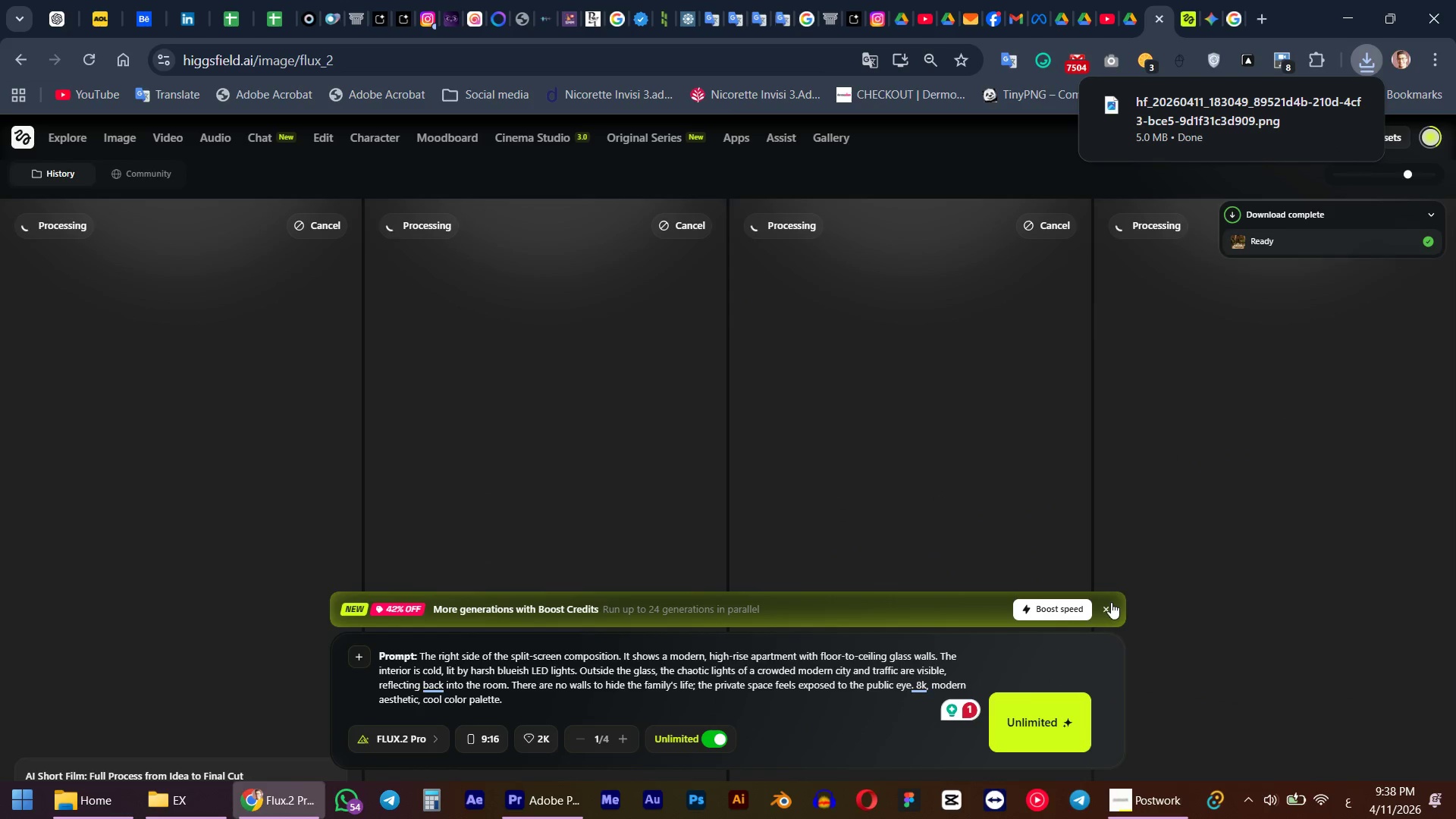 
left_click([1106, 608])